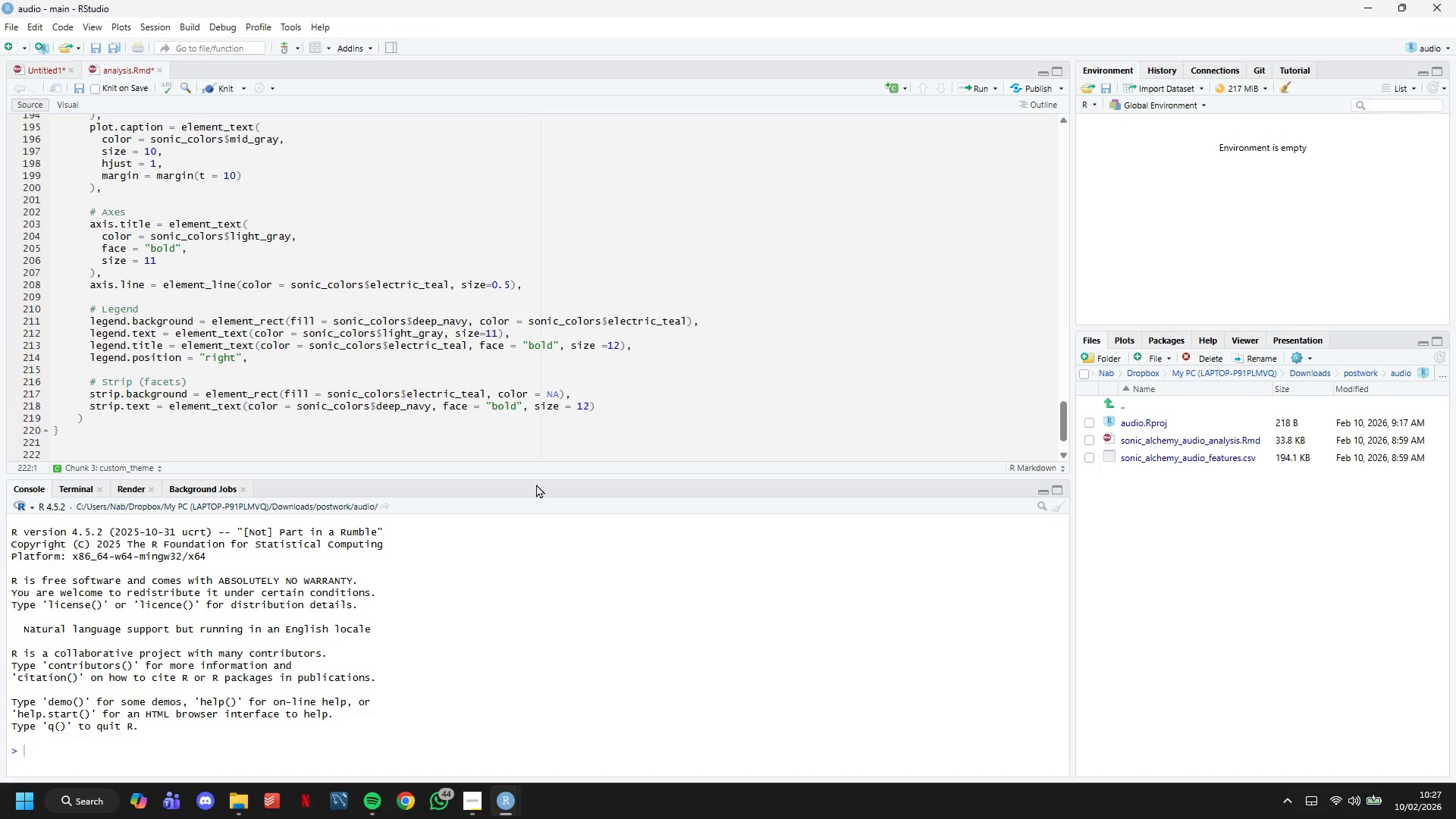 
scroll: coordinate [134, 276], scroll_direction: down, amount: 6.0
 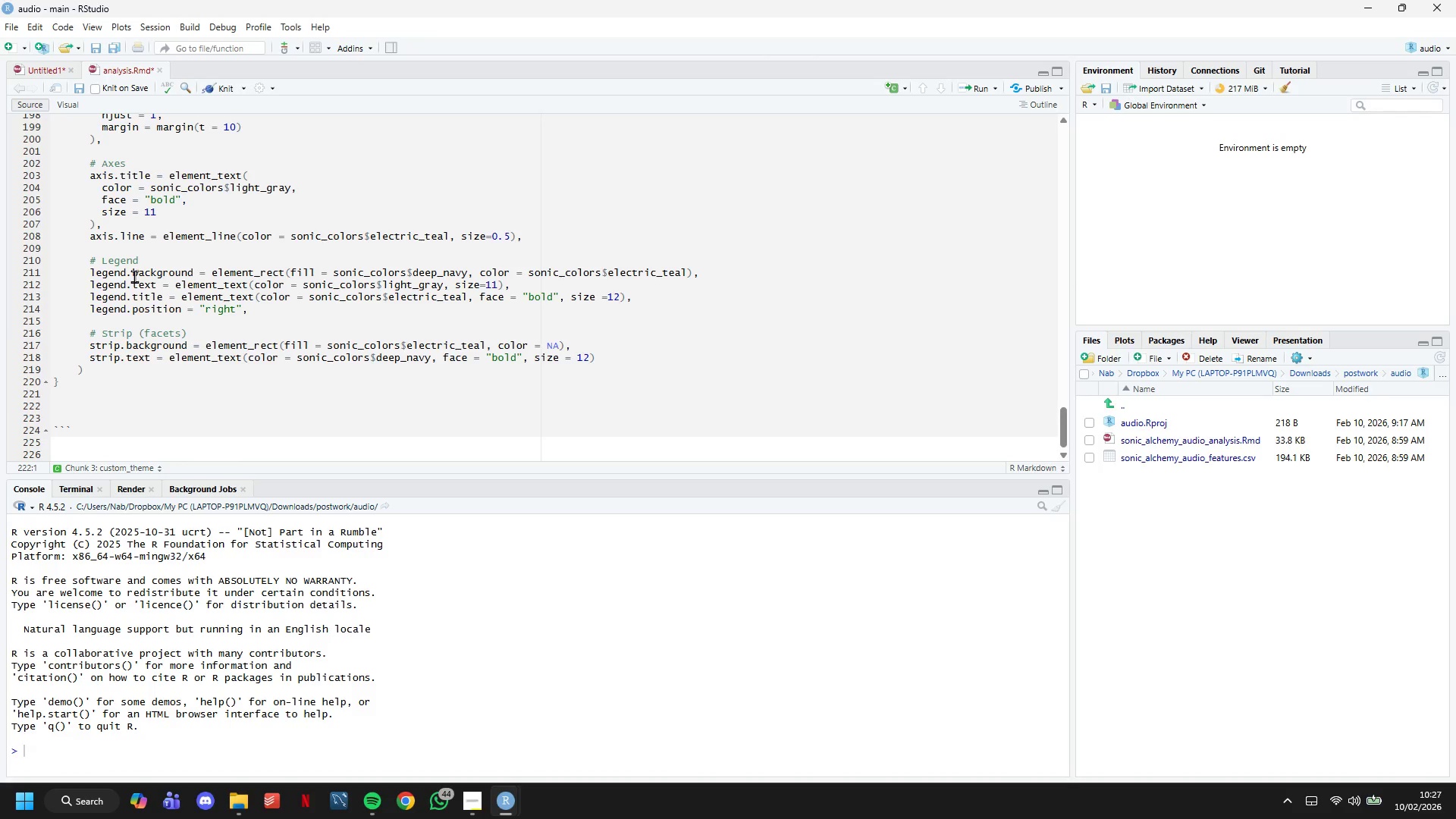 
wait(10.86)
 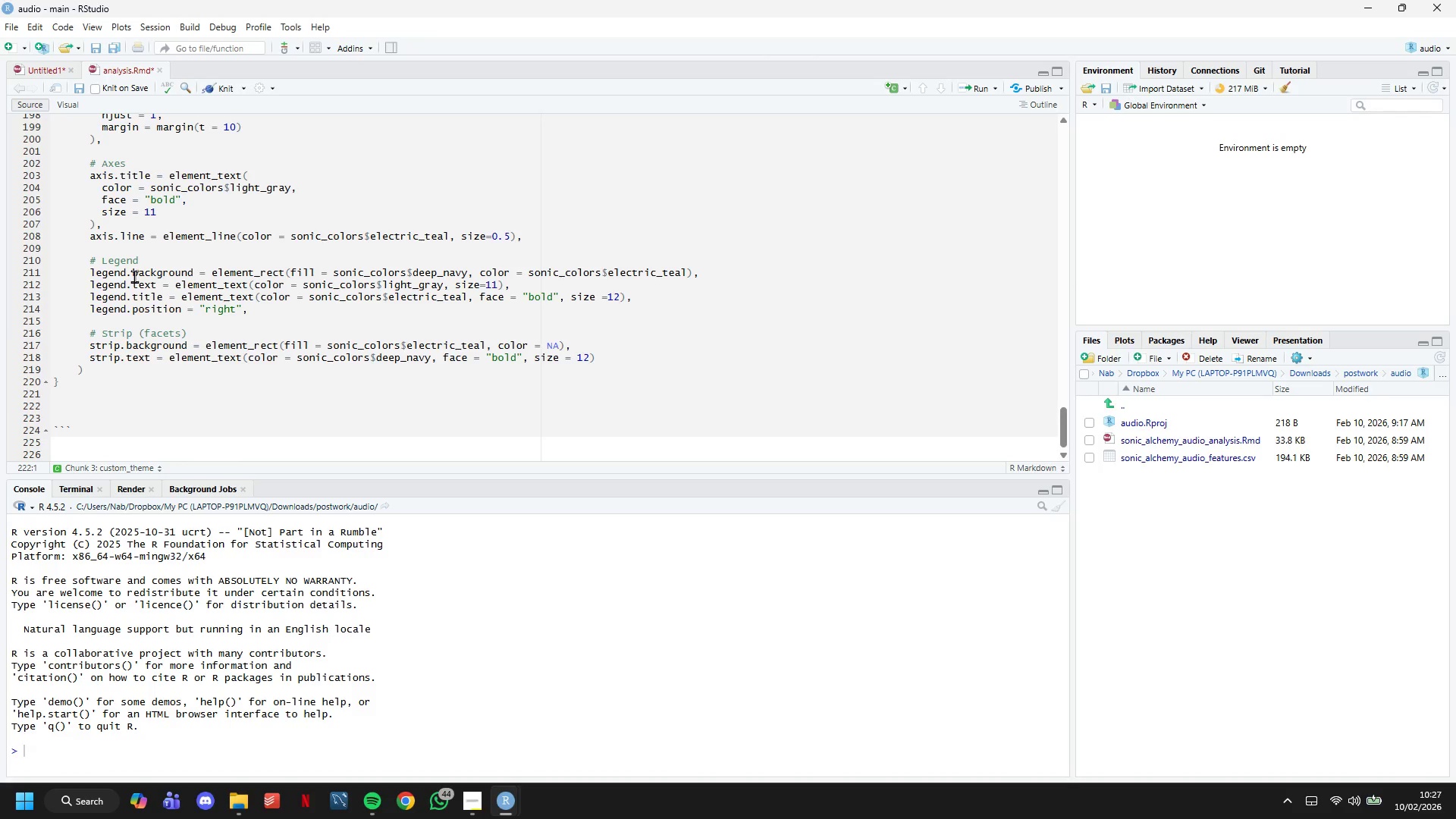 
type(# Genre color palette)
 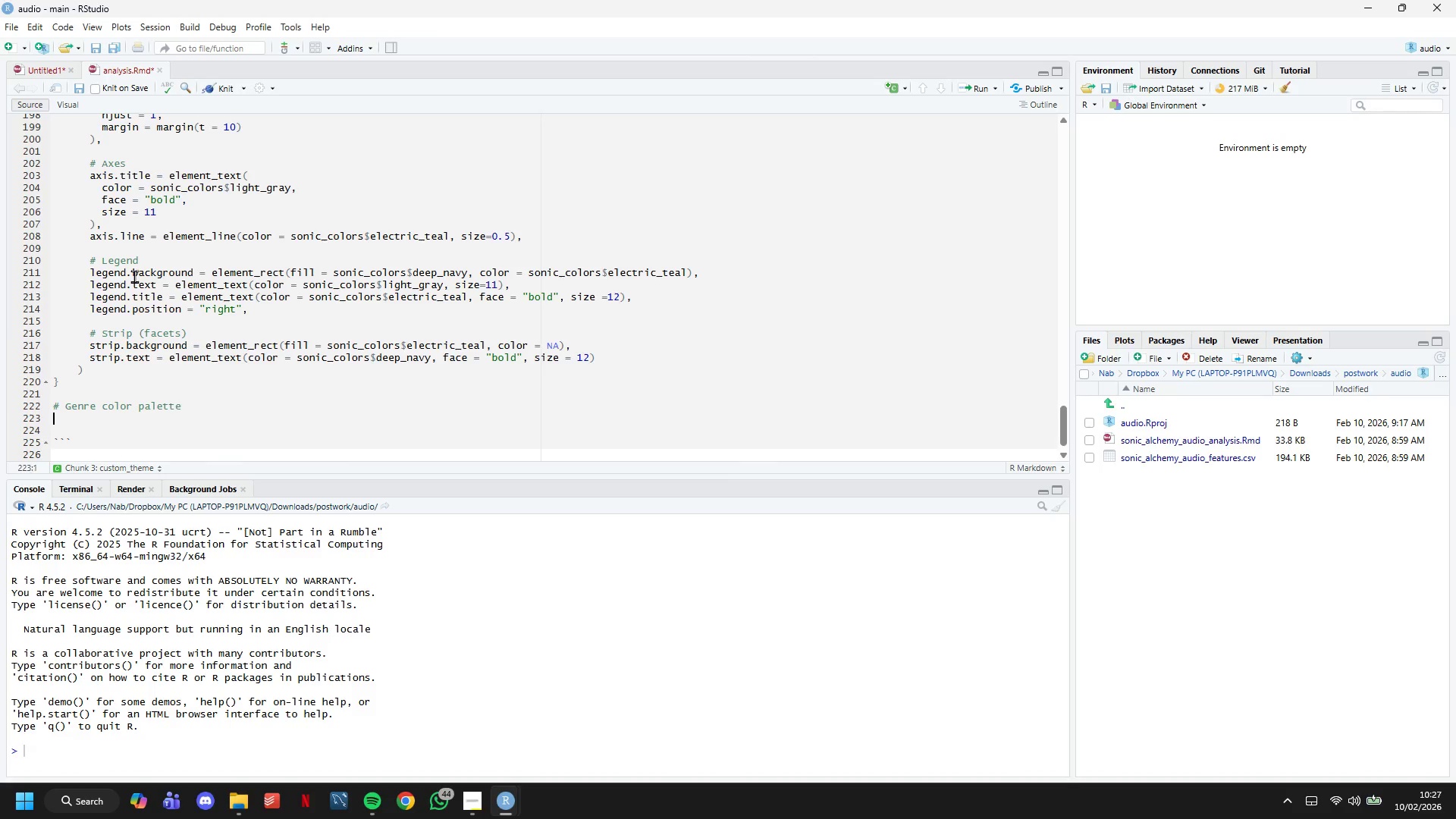 
key(Enter)
 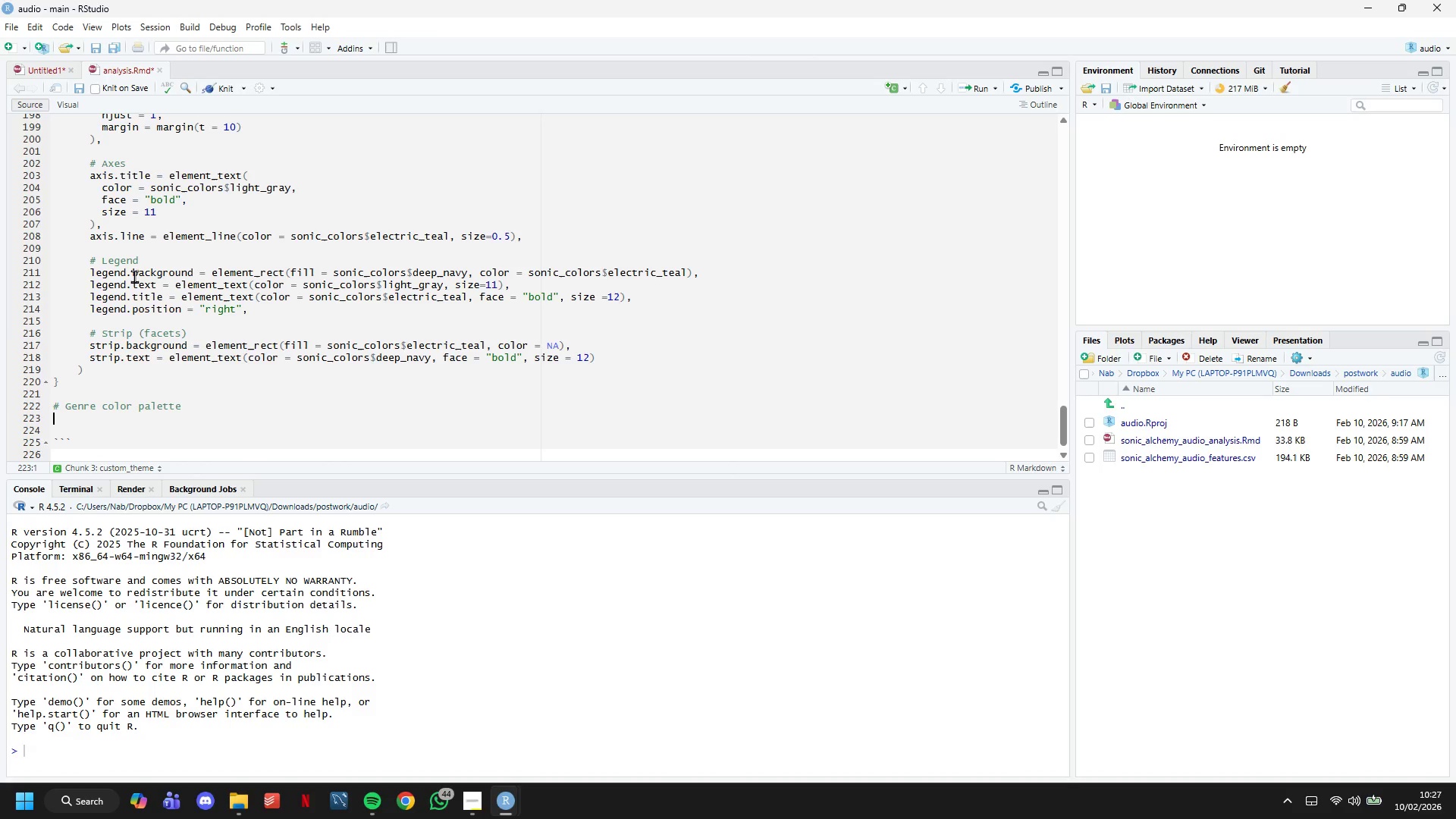 
type(genre_palette <- c()
 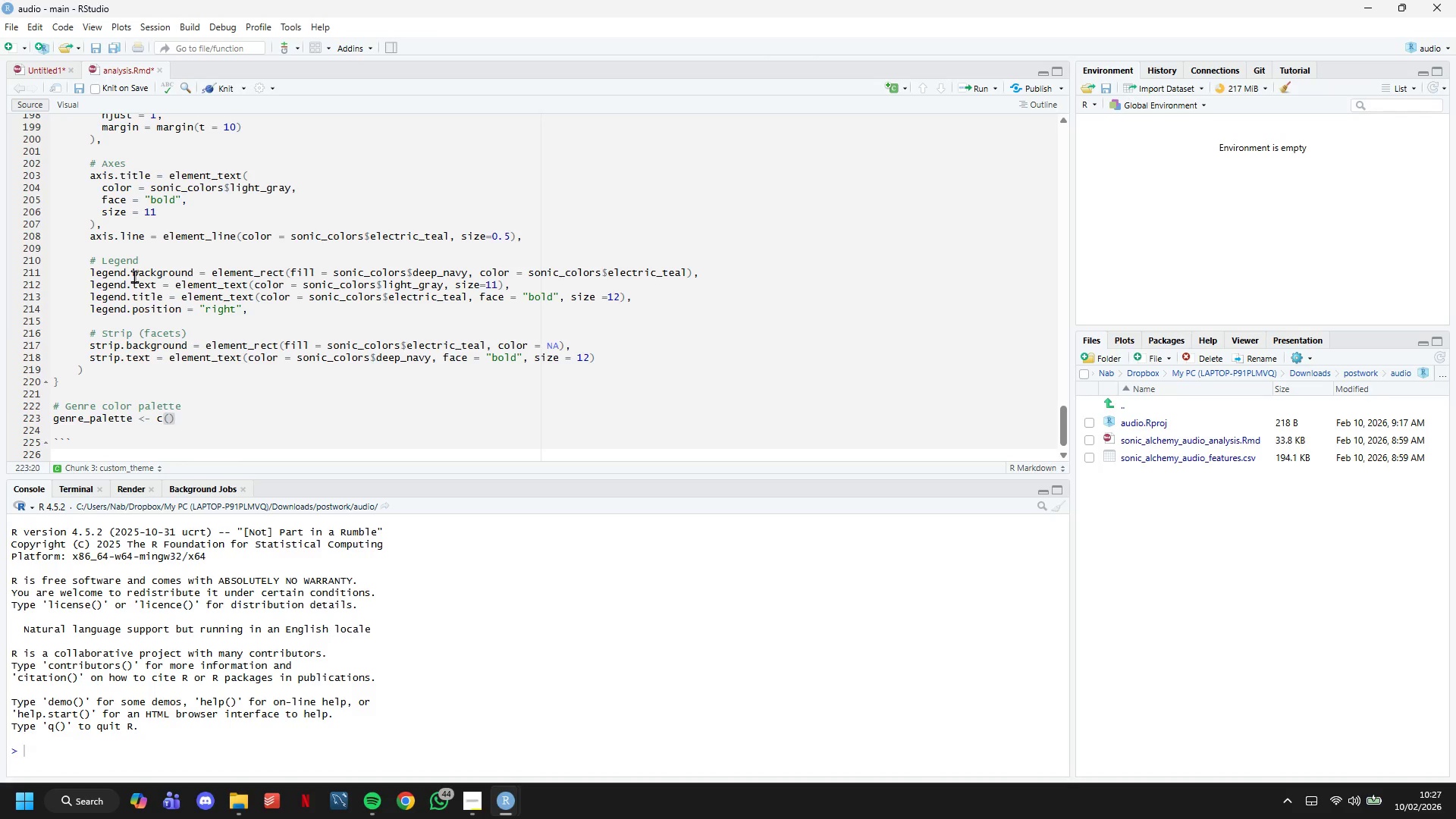 
key(Enter)
 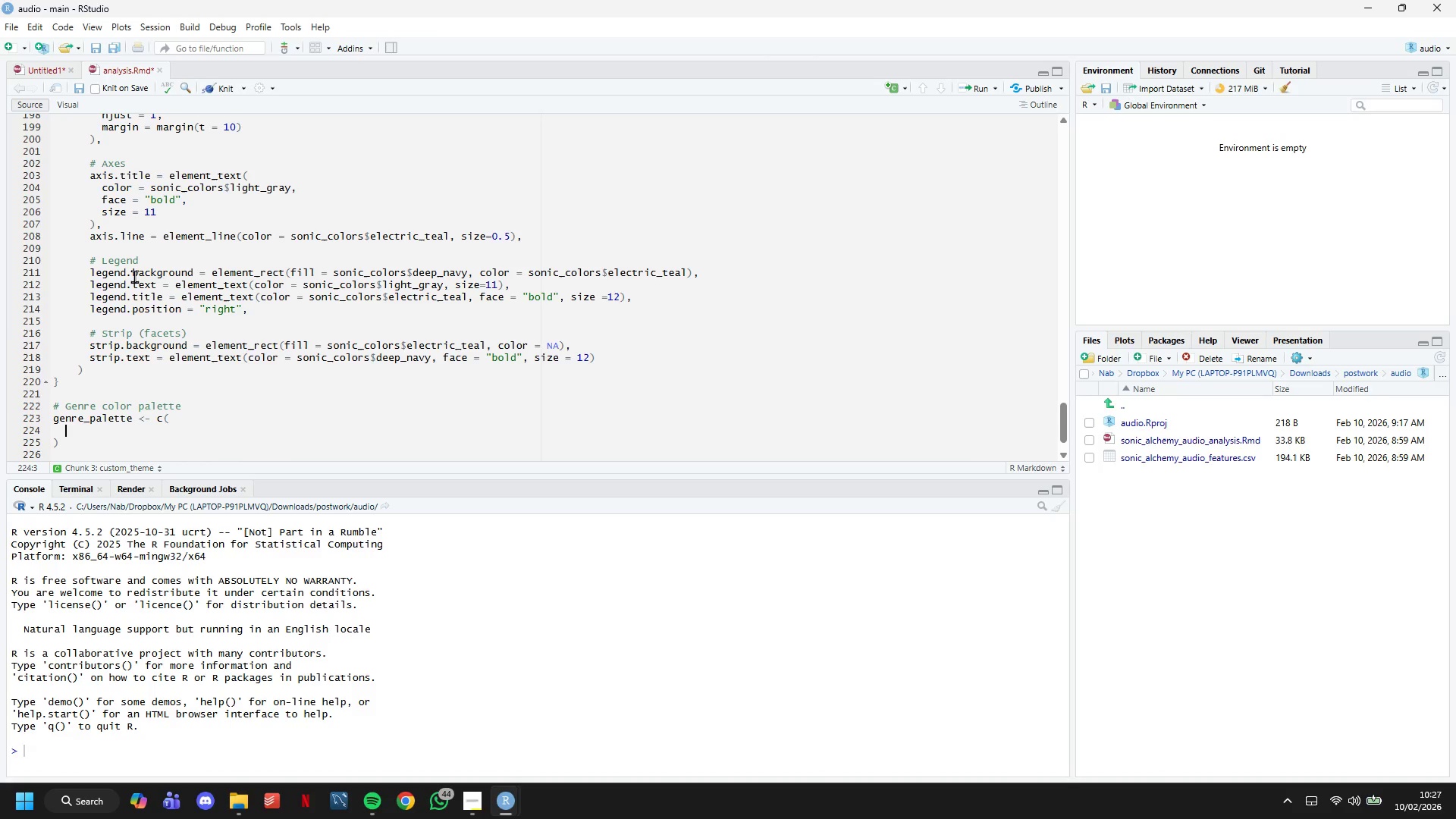 
type("SS)
key(Backspace)
type(peech)
 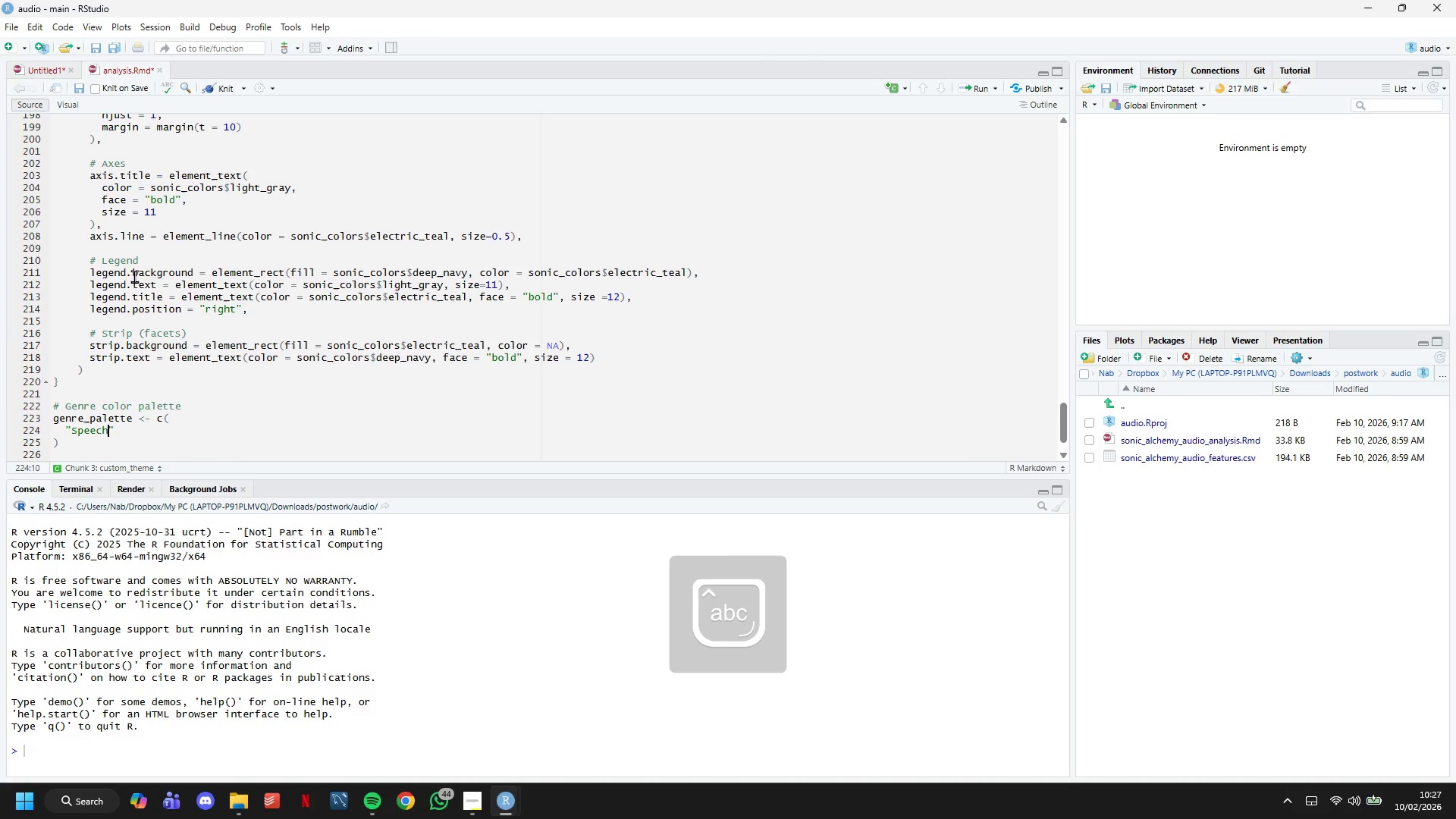 
key(ArrowRight)
 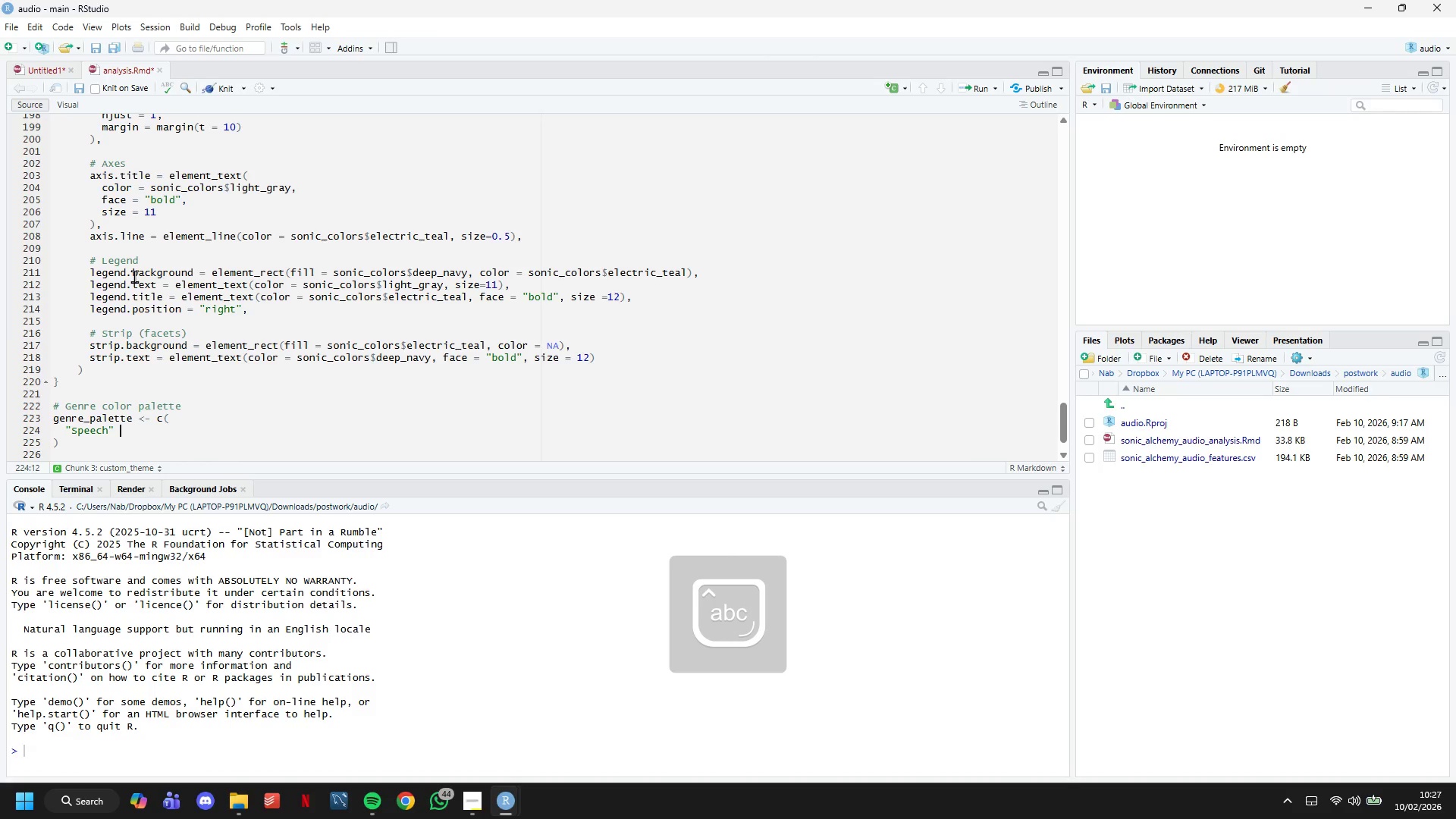 
type( = sonic_colr)
key(Backspace)
type(ors$electric_teal,)
 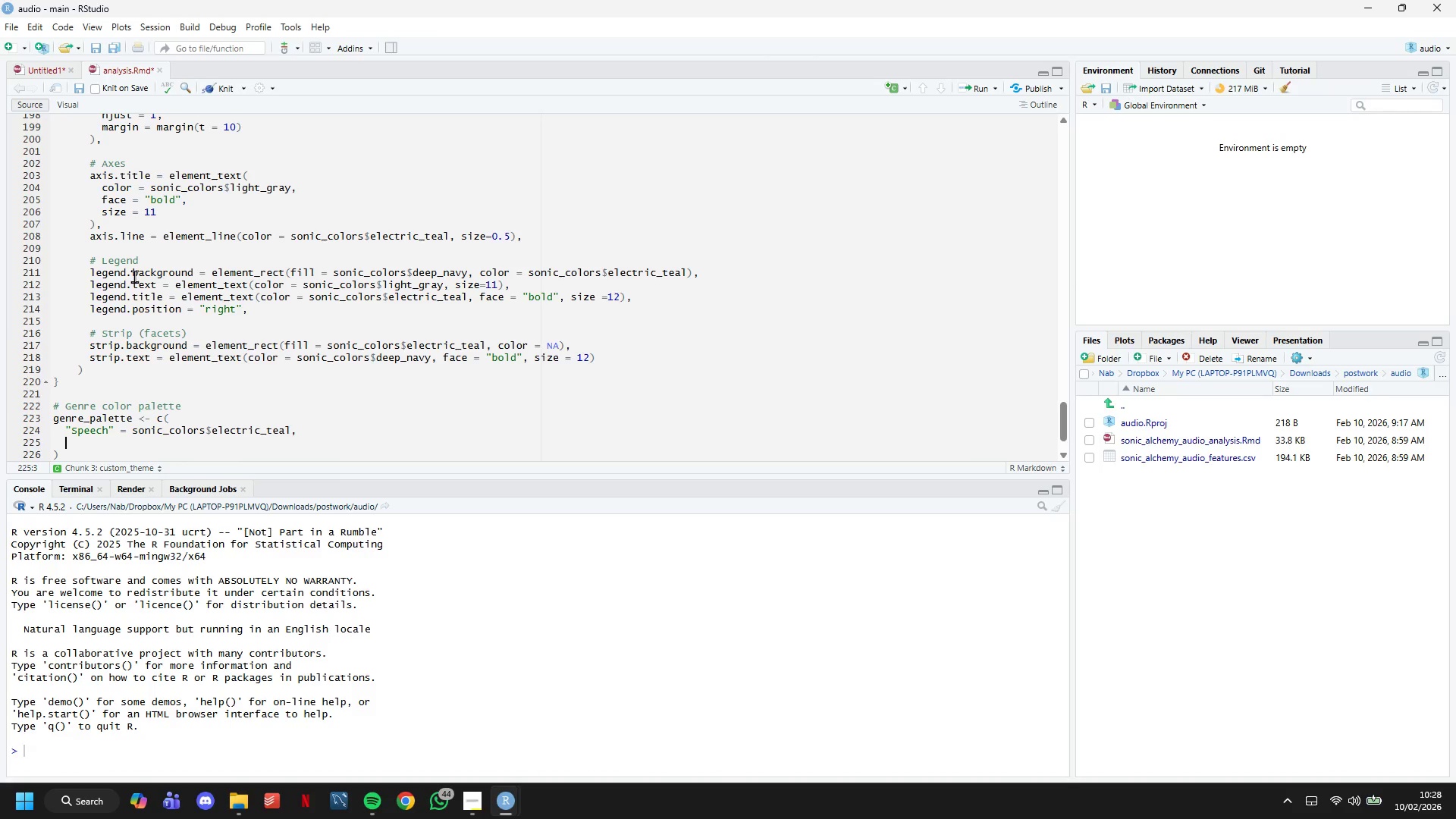 
 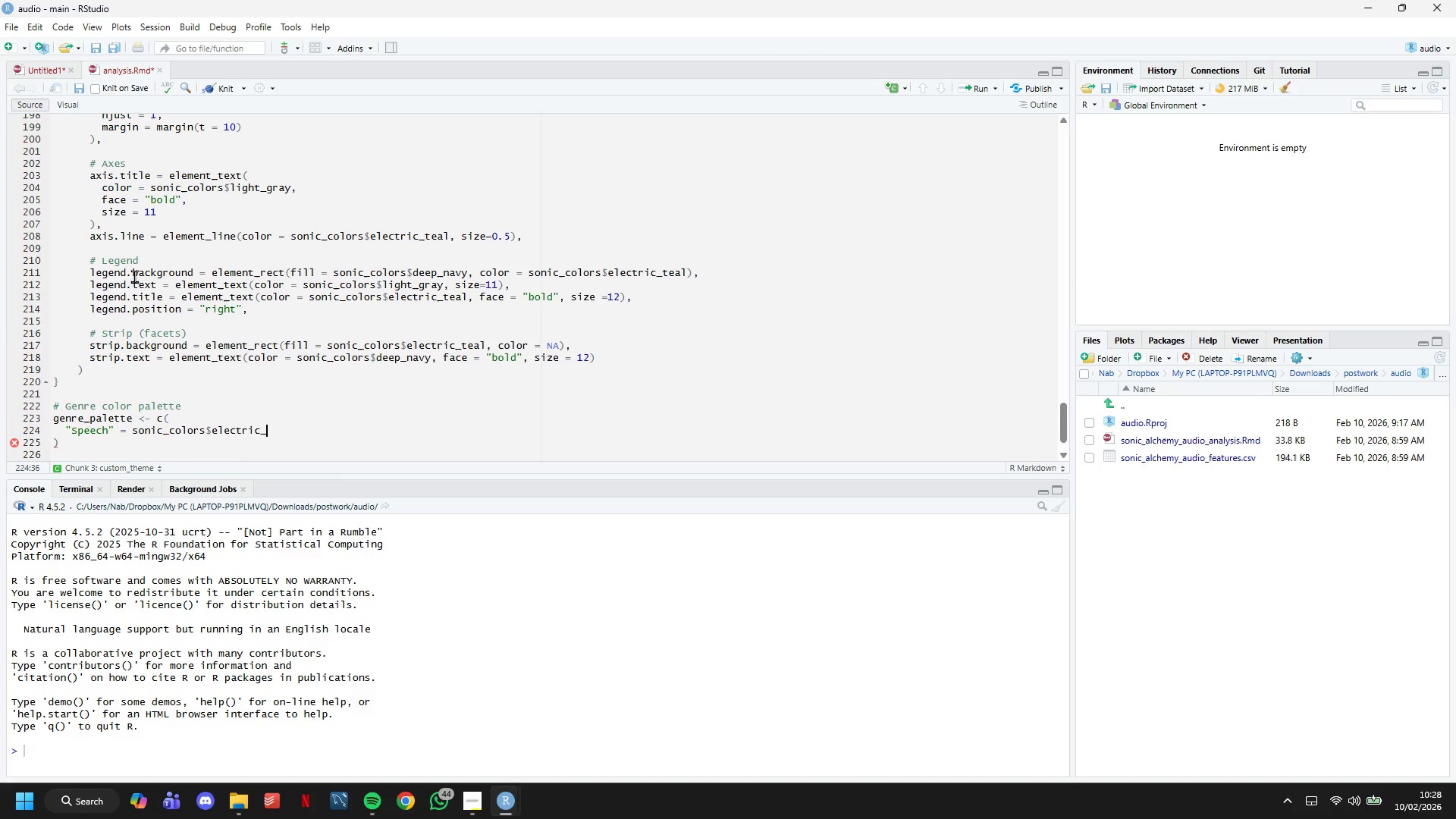 
key(Enter)